 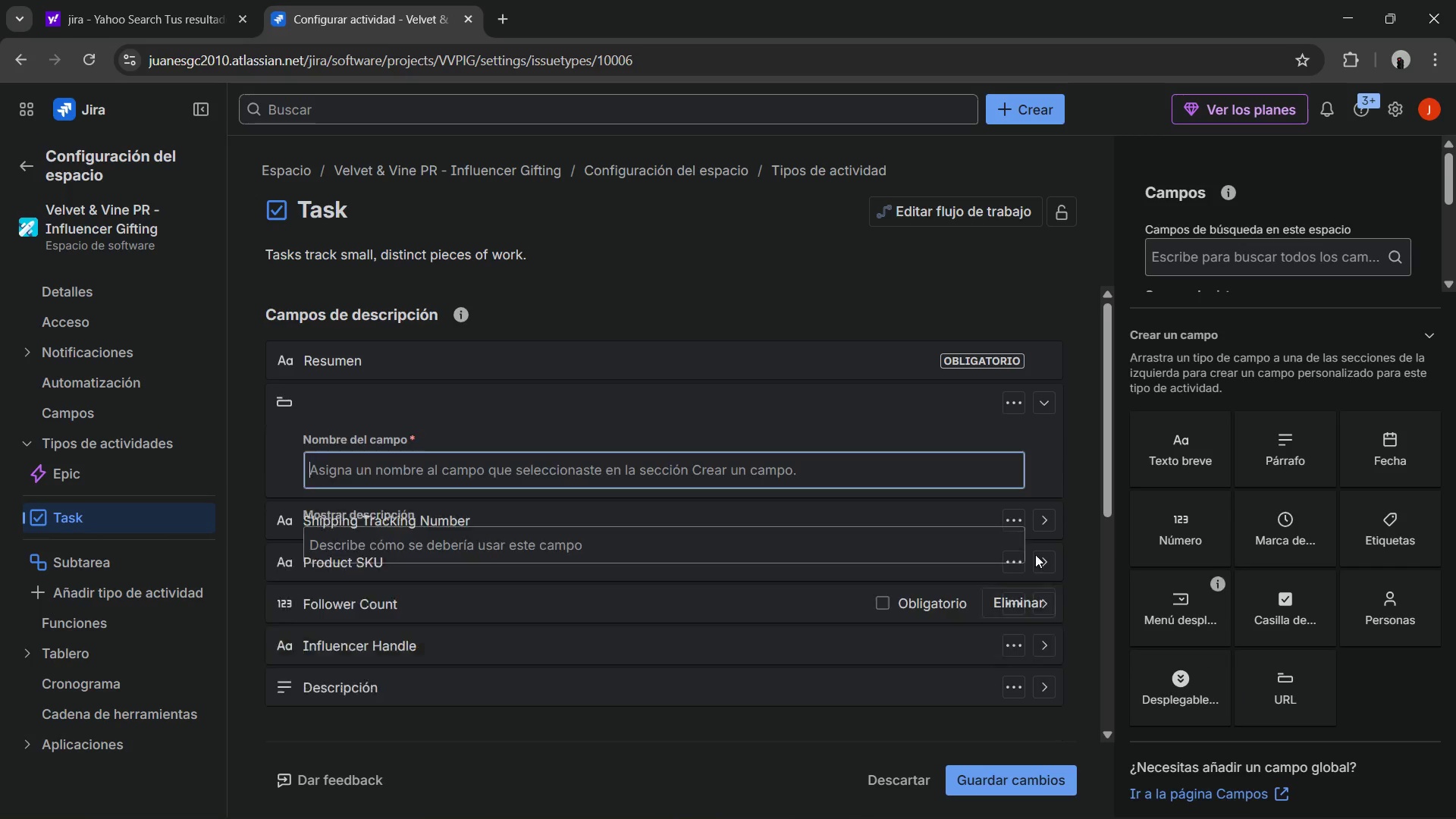 
key(Control+ControlLeft)
 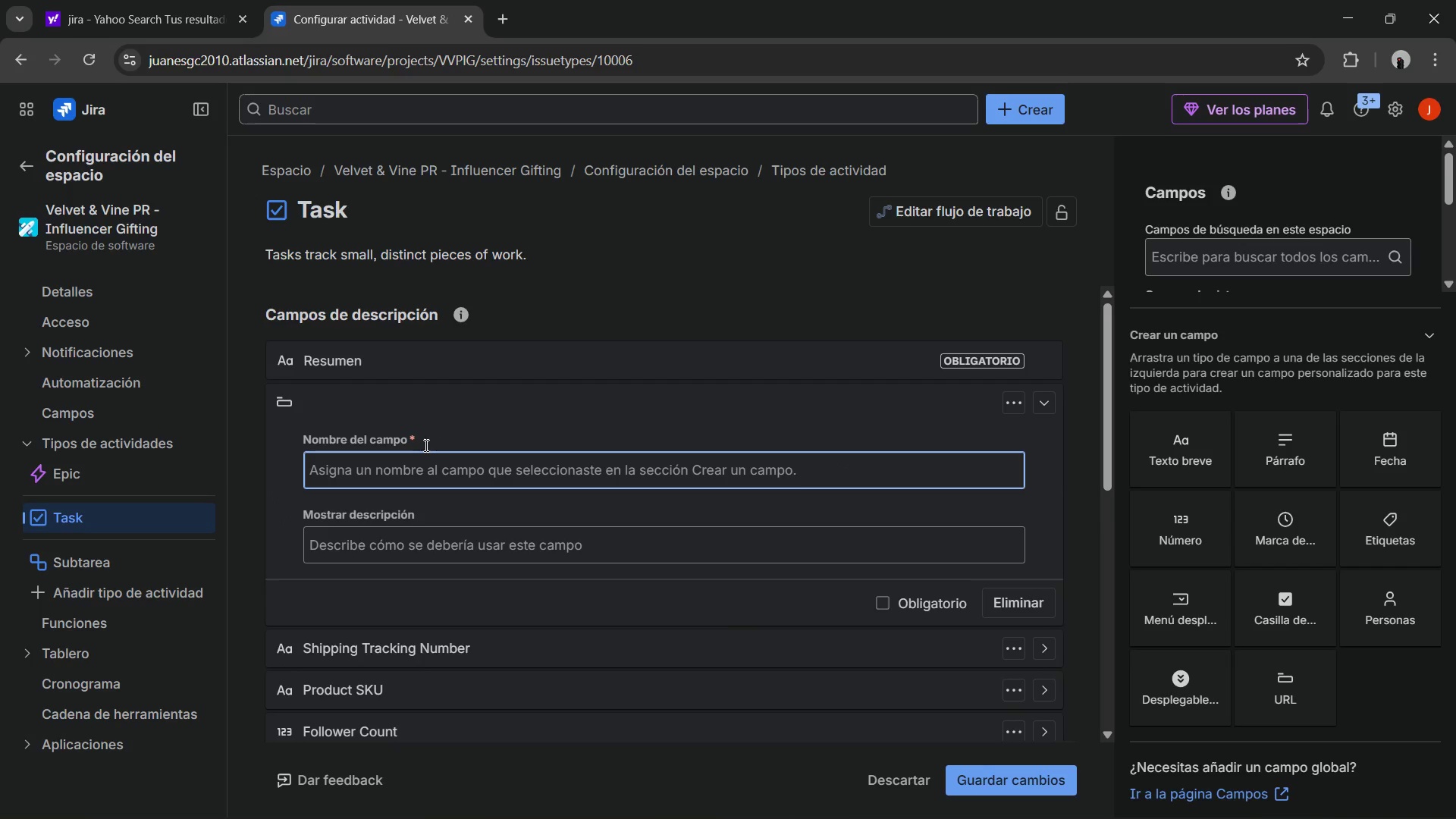 
key(Control+V)
 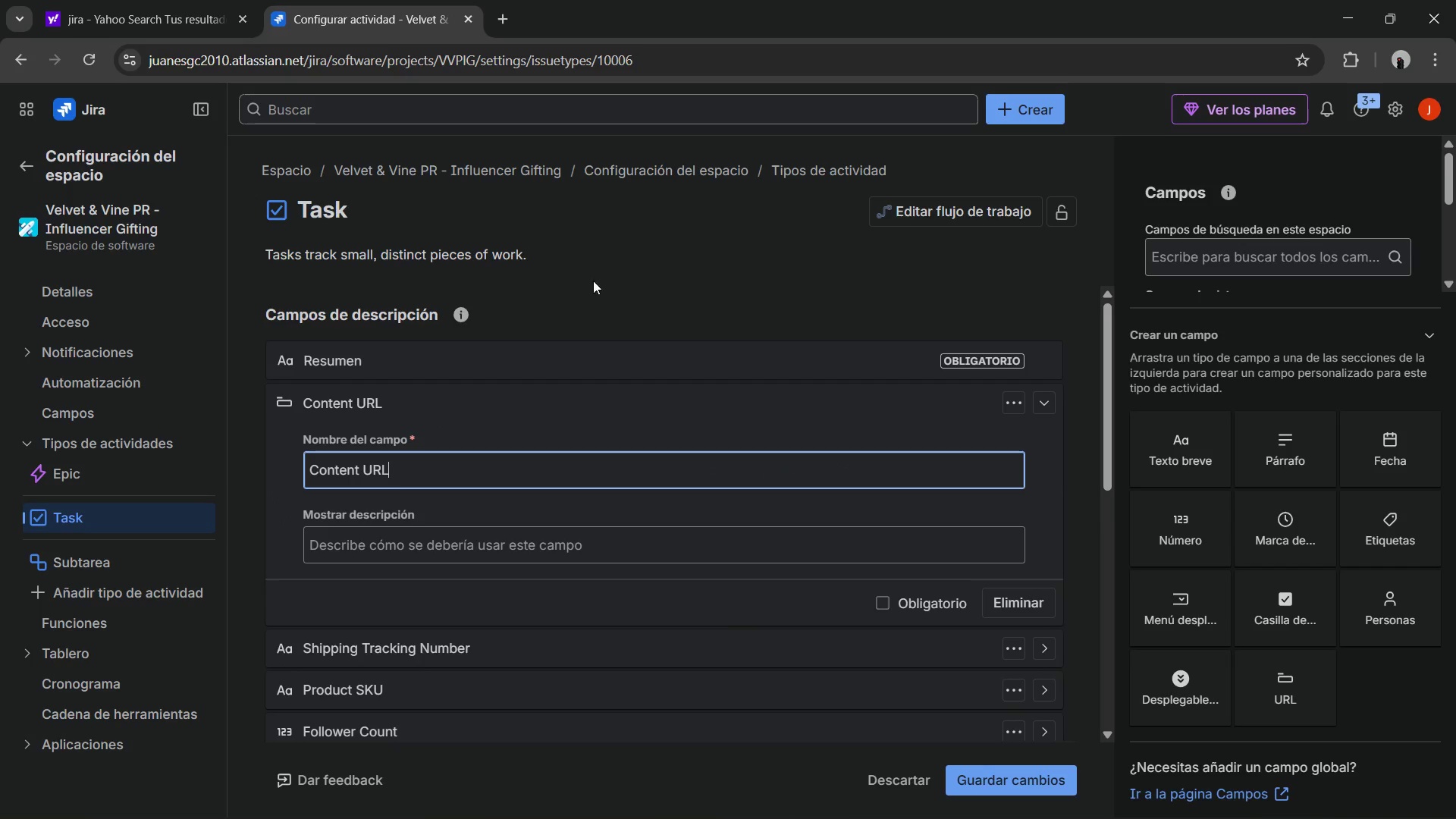 
left_click([610, 281])
 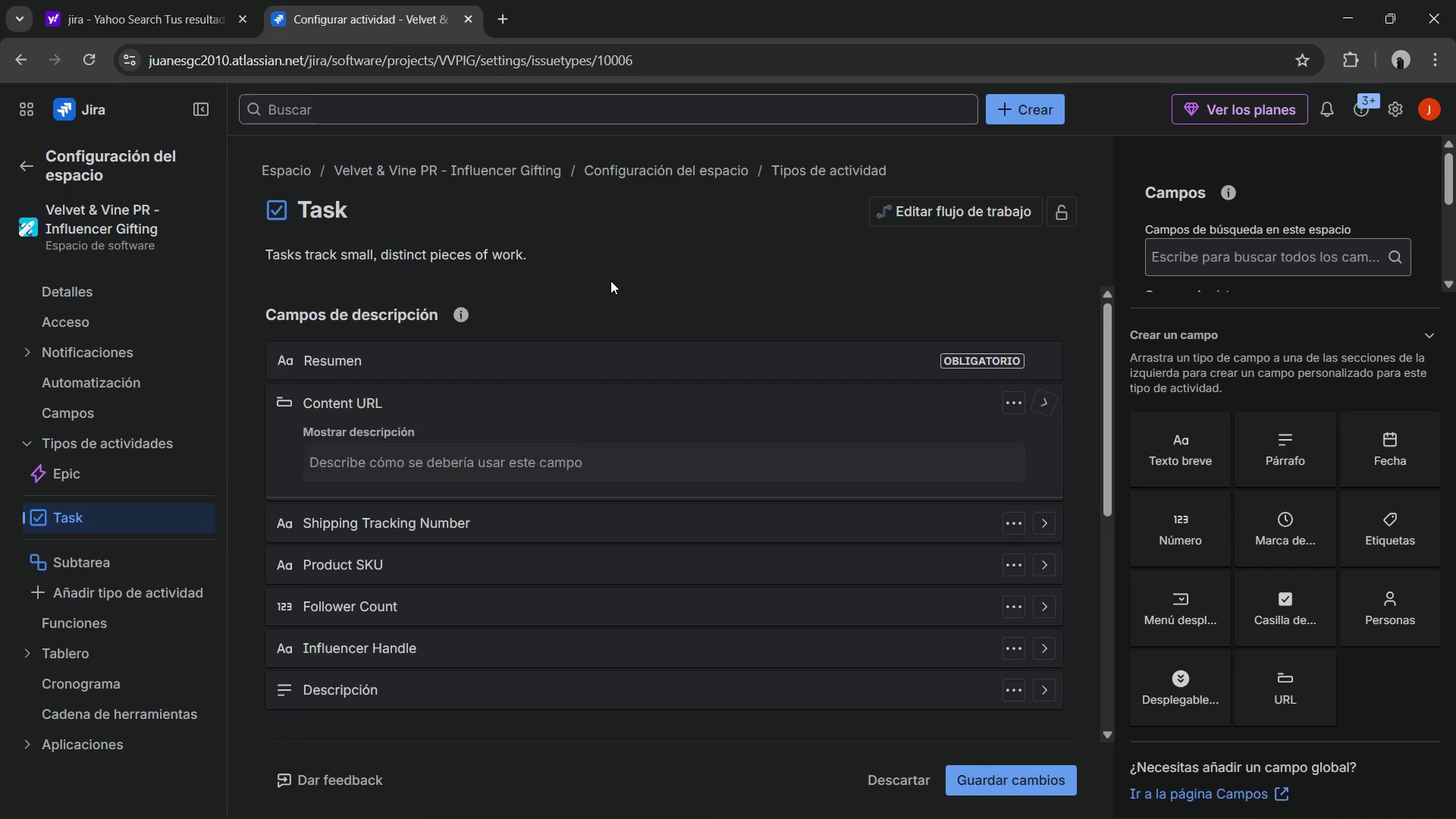 
key(Alt+AltLeft)
 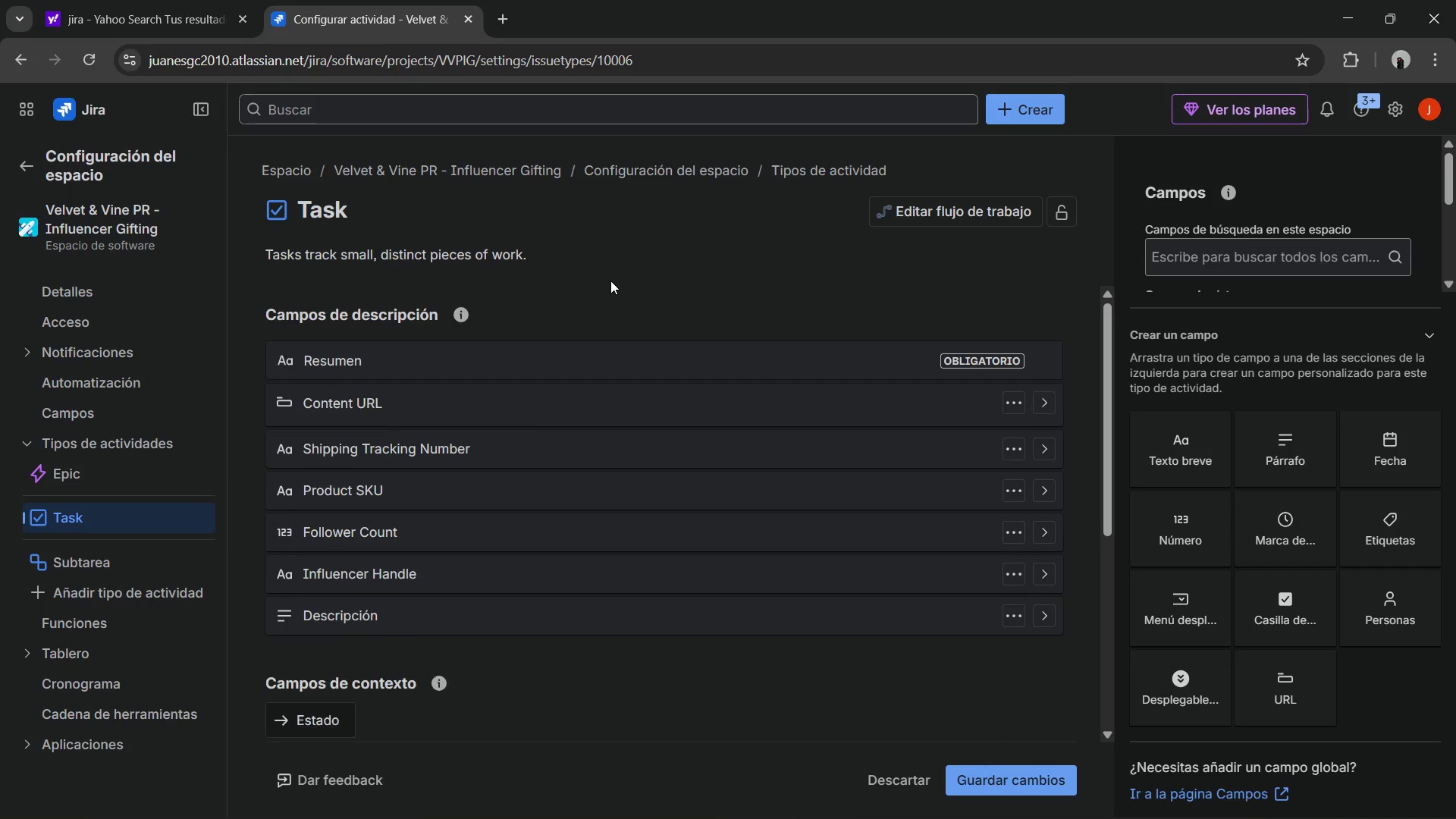 
key(Alt+Tab)